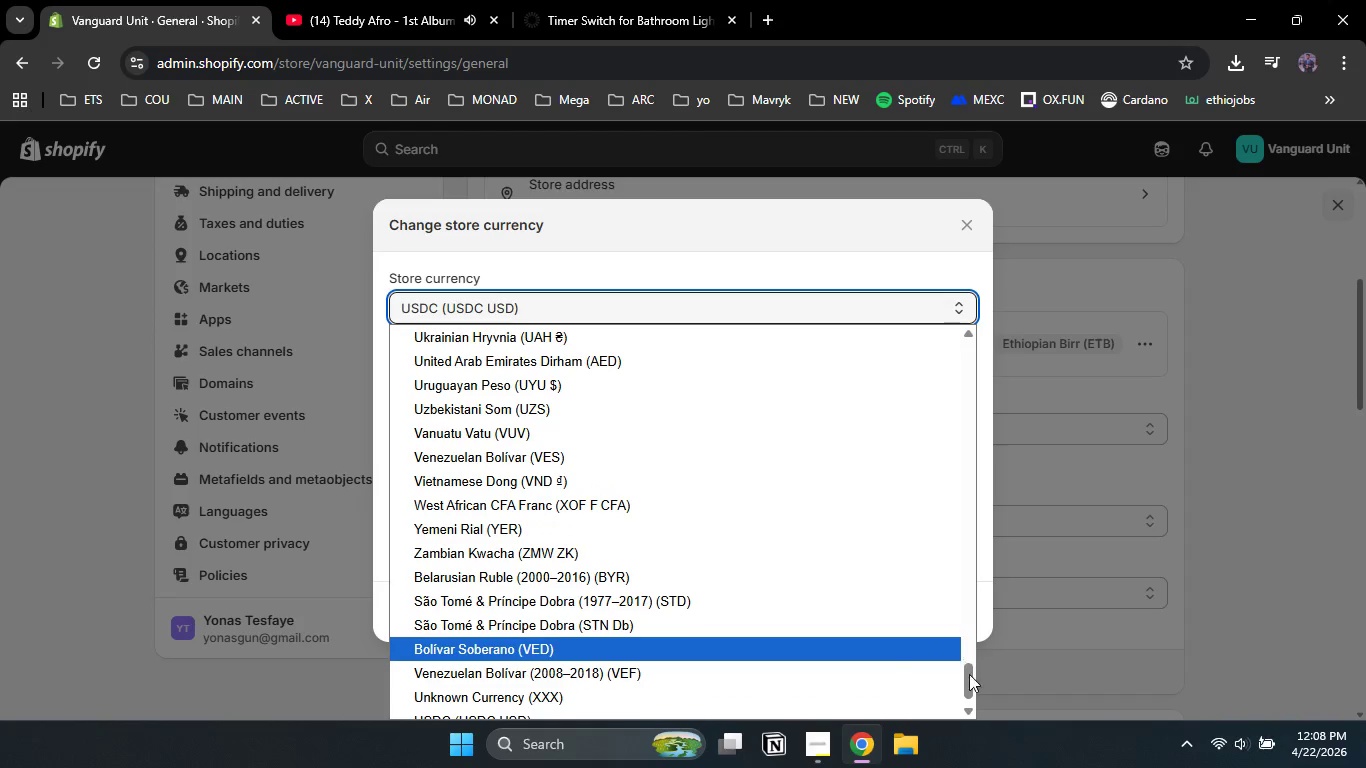 
left_click_drag(start_coordinate=[972, 679], to_coordinate=[968, 674])
 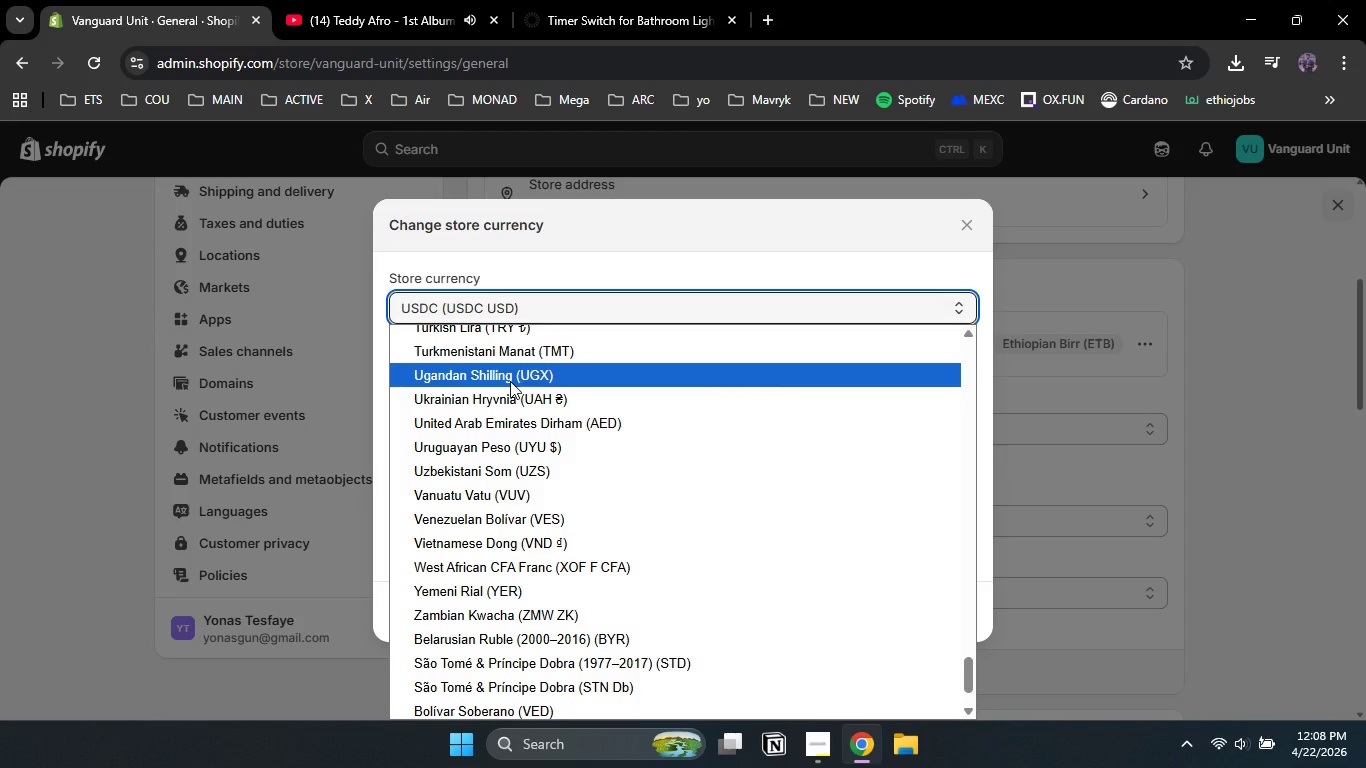 
hold_key(key=ArrowDown, duration=1.41)
 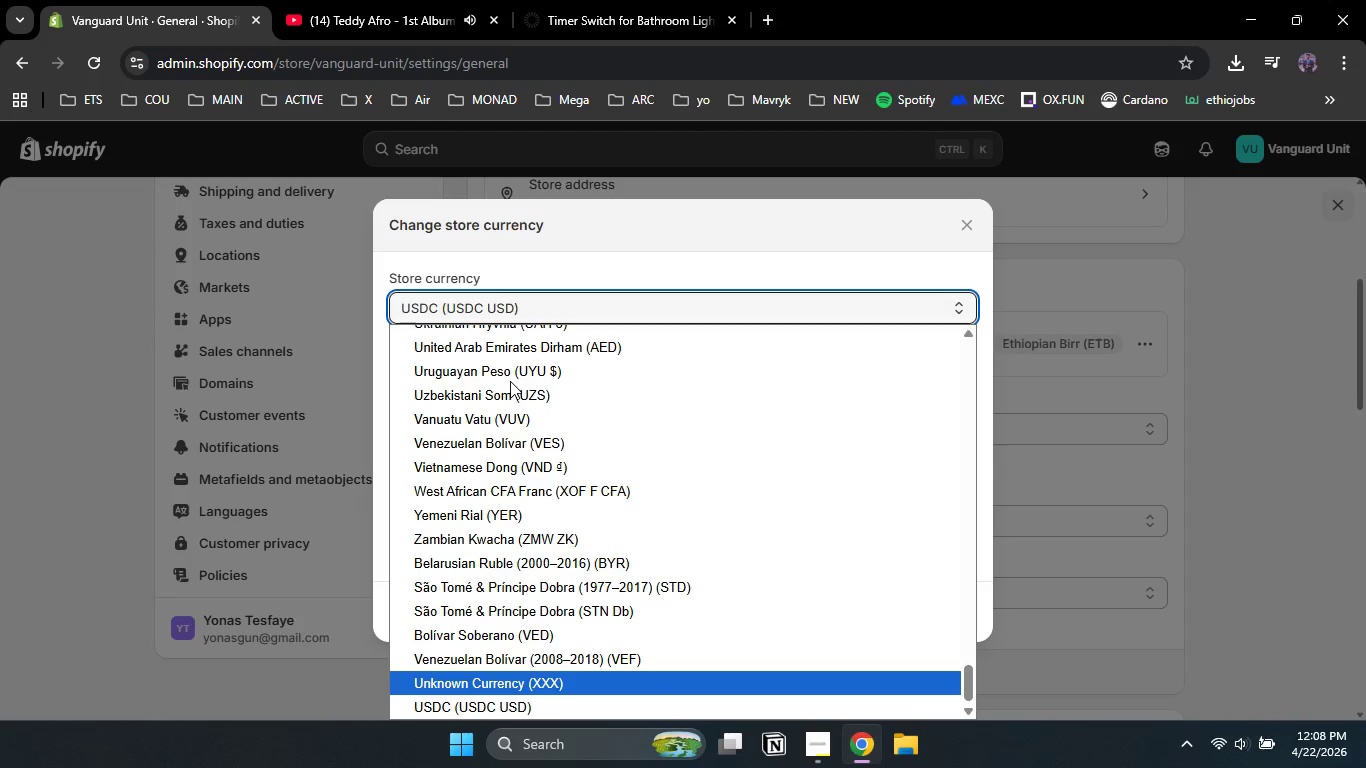 
key(ArrowUp)
 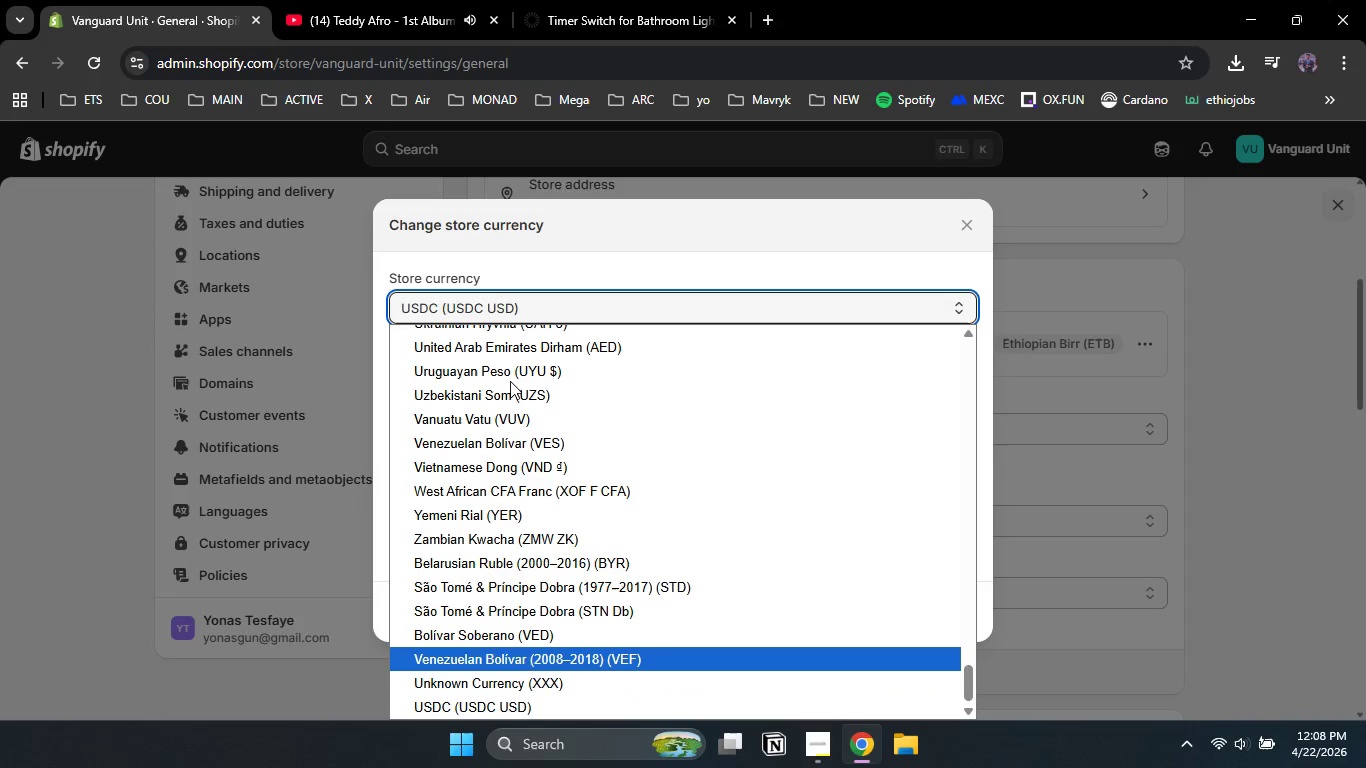 
hold_key(key=ArrowUp, duration=0.77)
 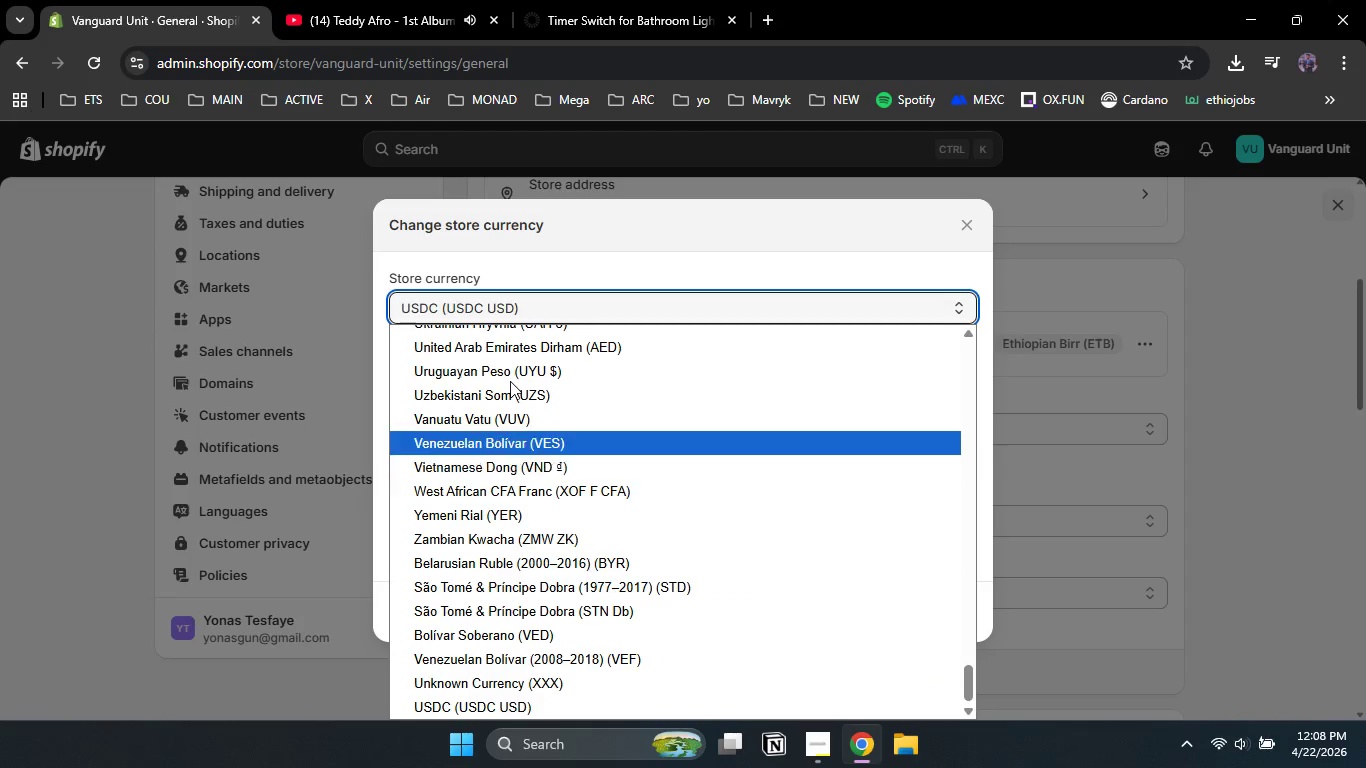 
key(ArrowUp)
 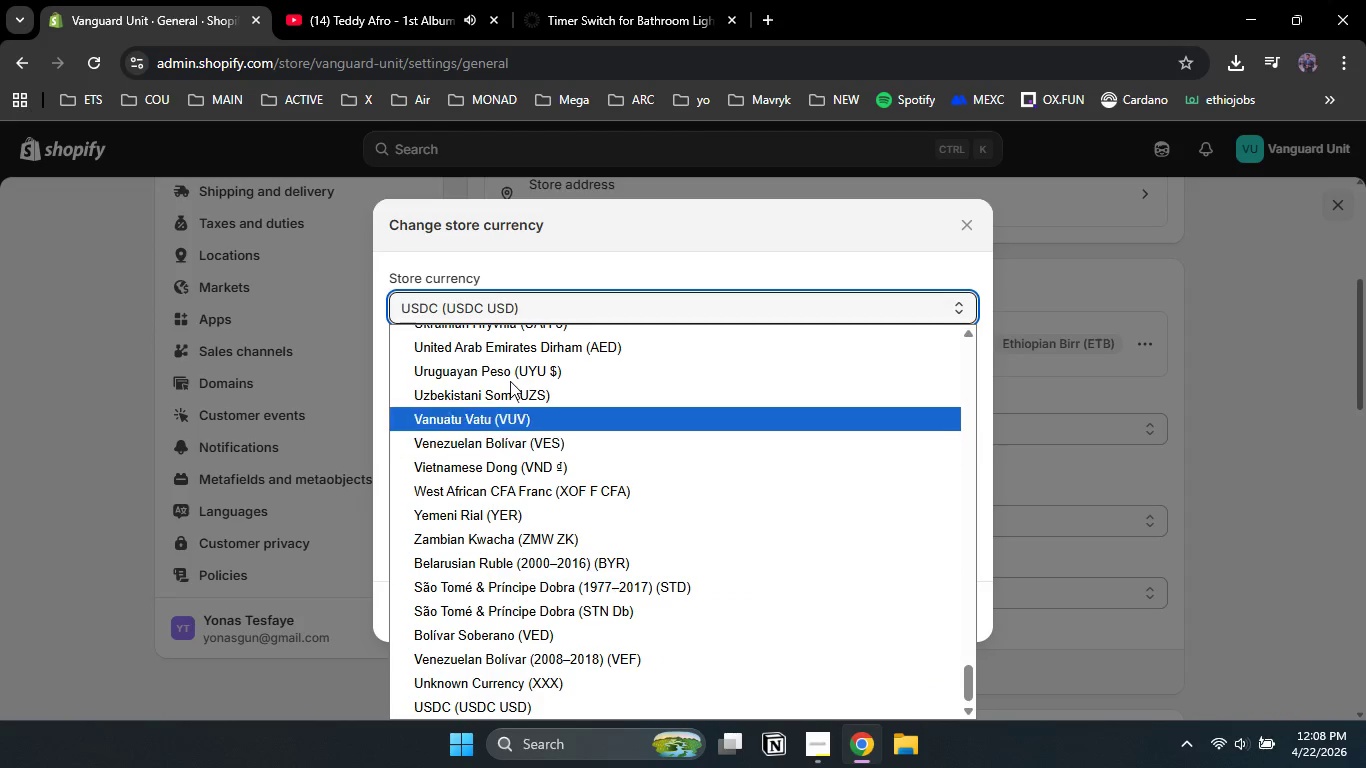 
key(ArrowUp)
 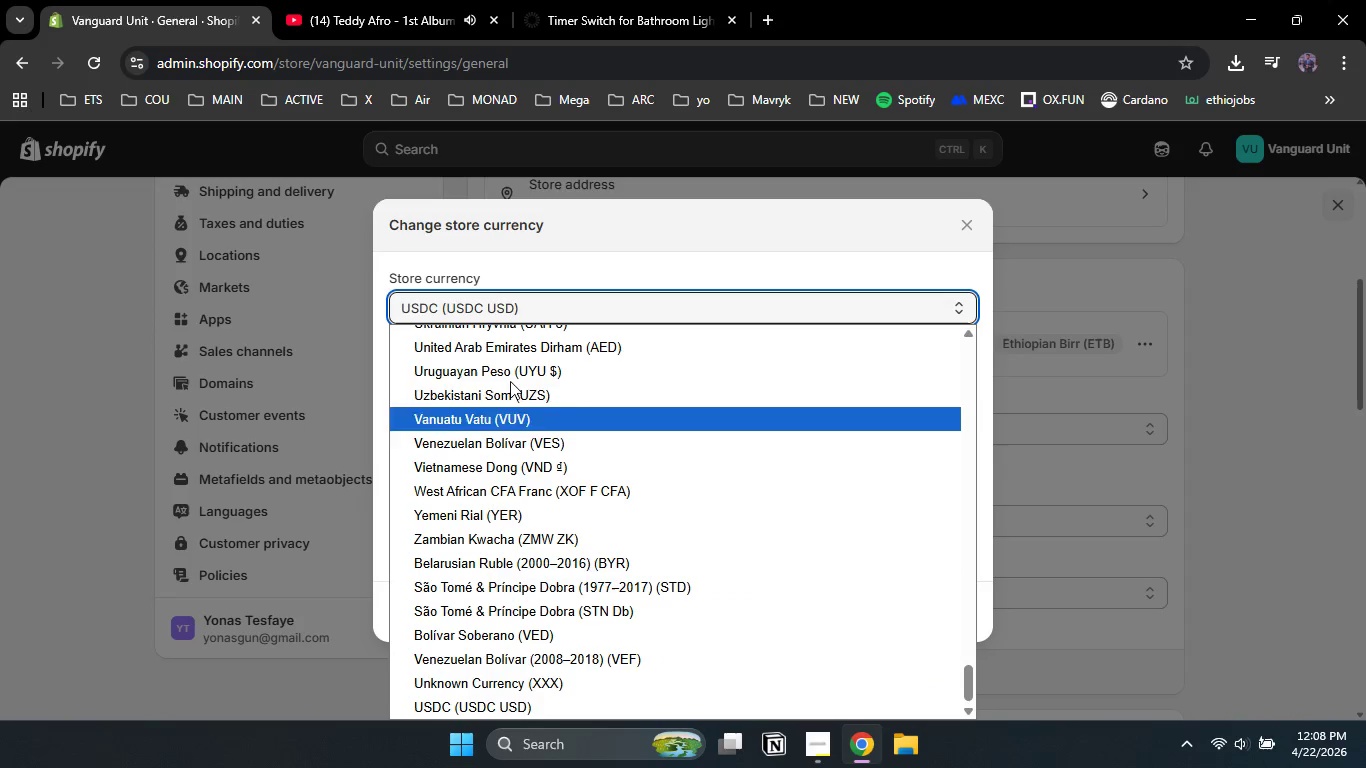 
key(ArrowUp)
 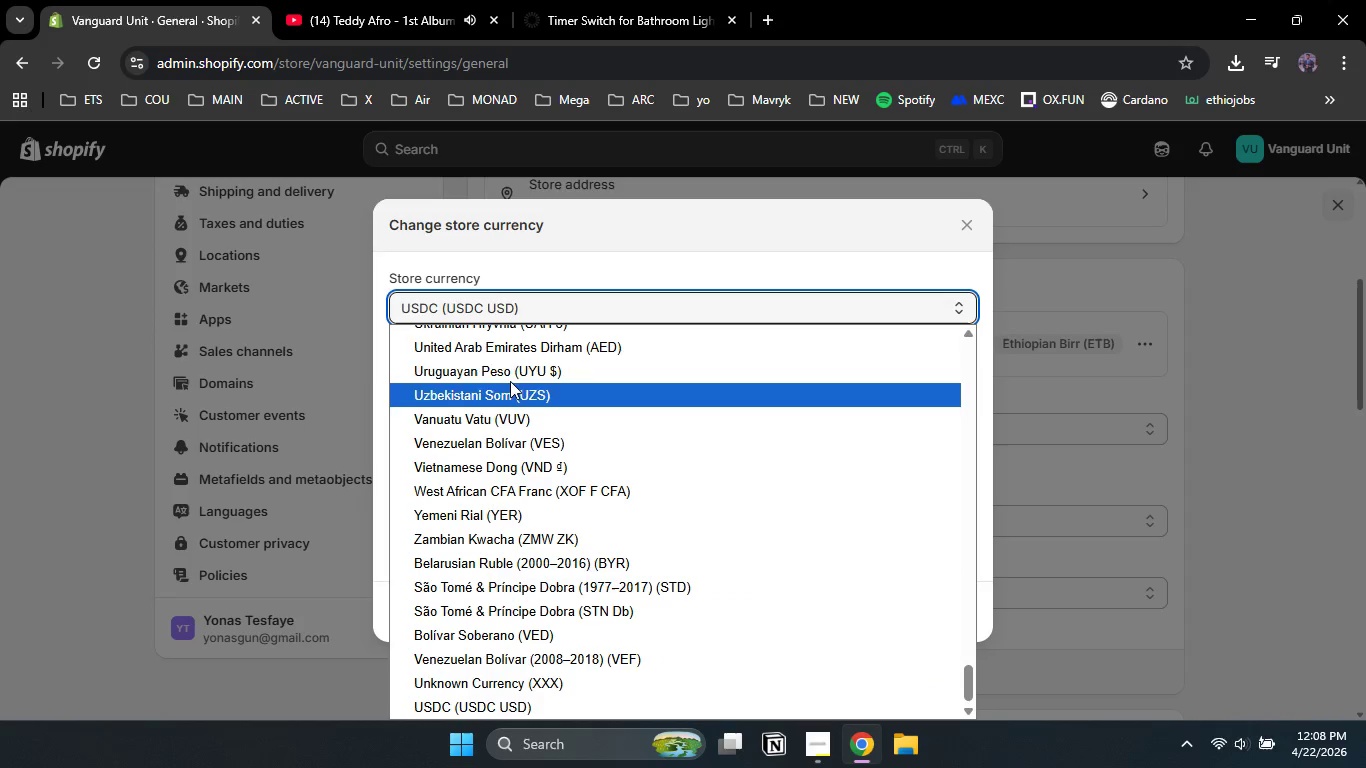 
key(ArrowUp)
 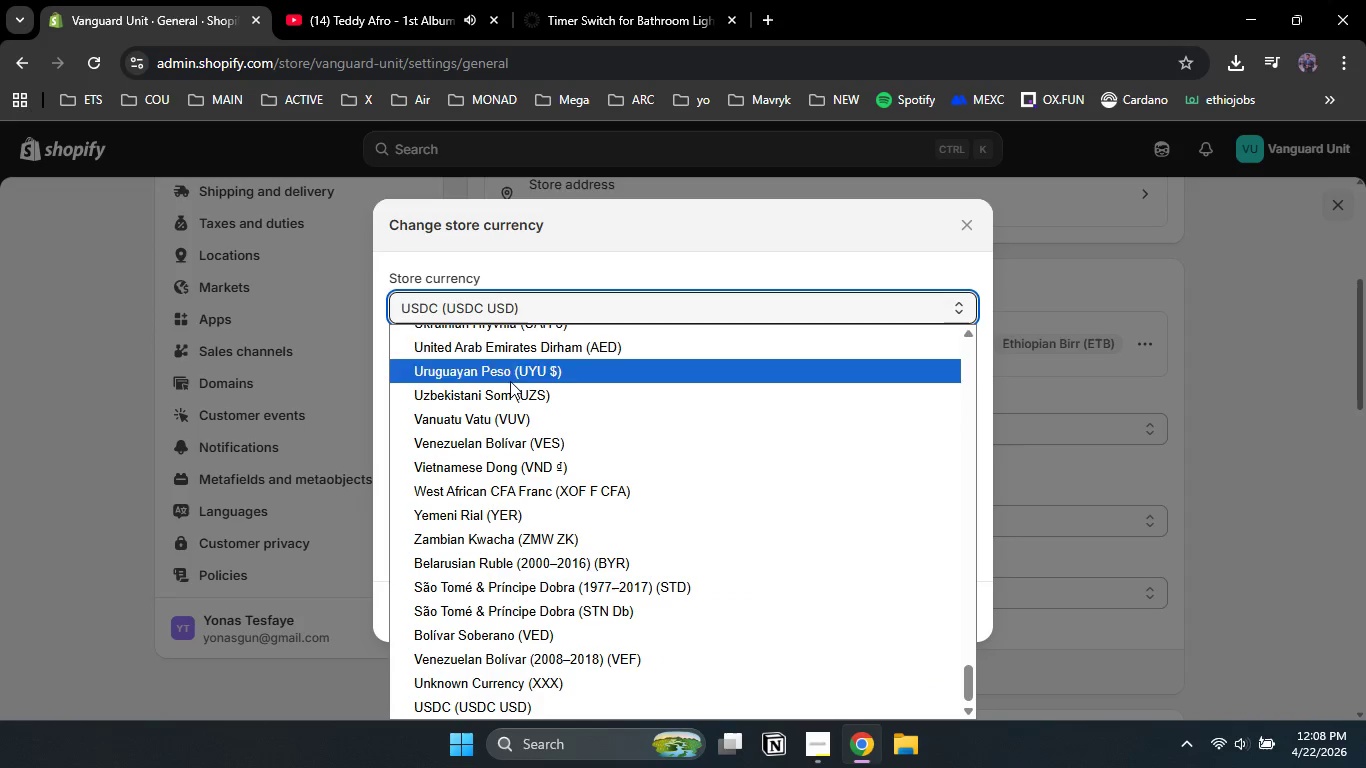 
key(ArrowUp)
 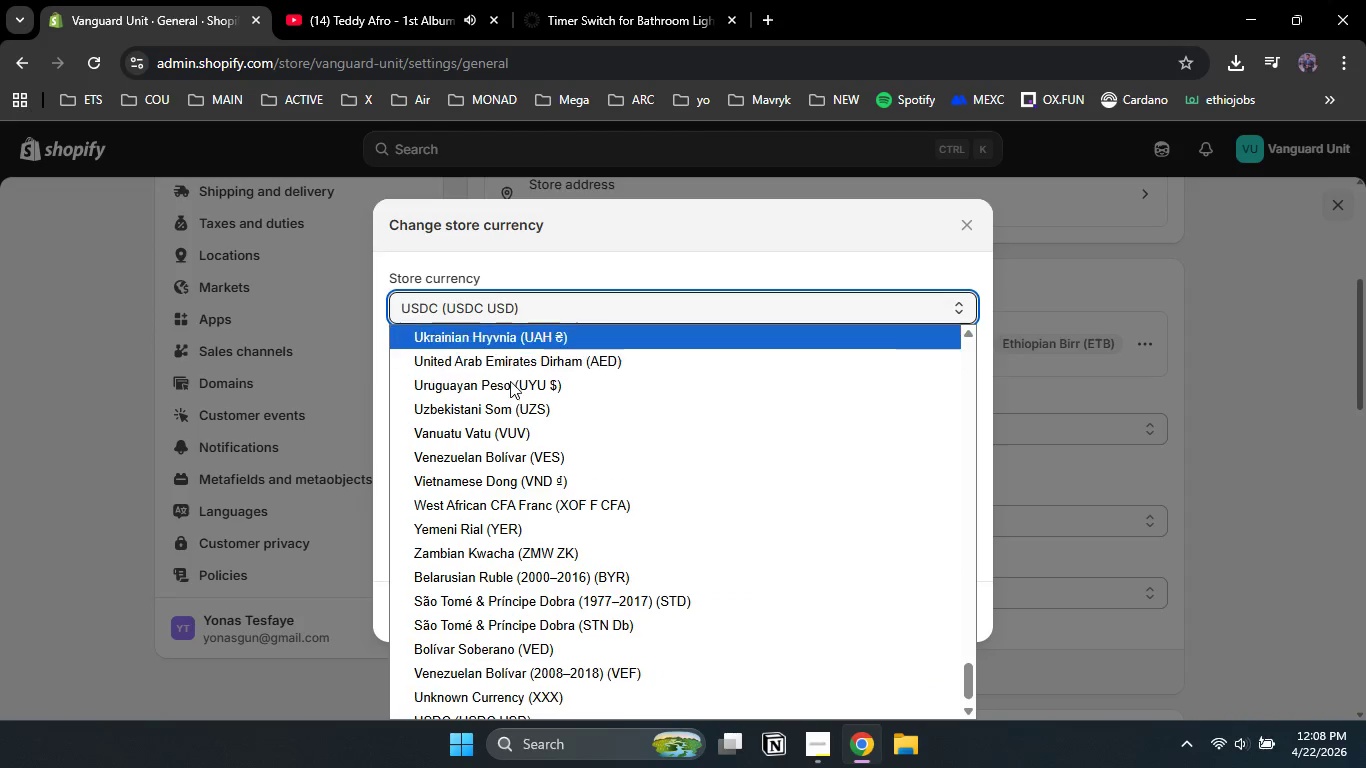 
key(ArrowUp)
 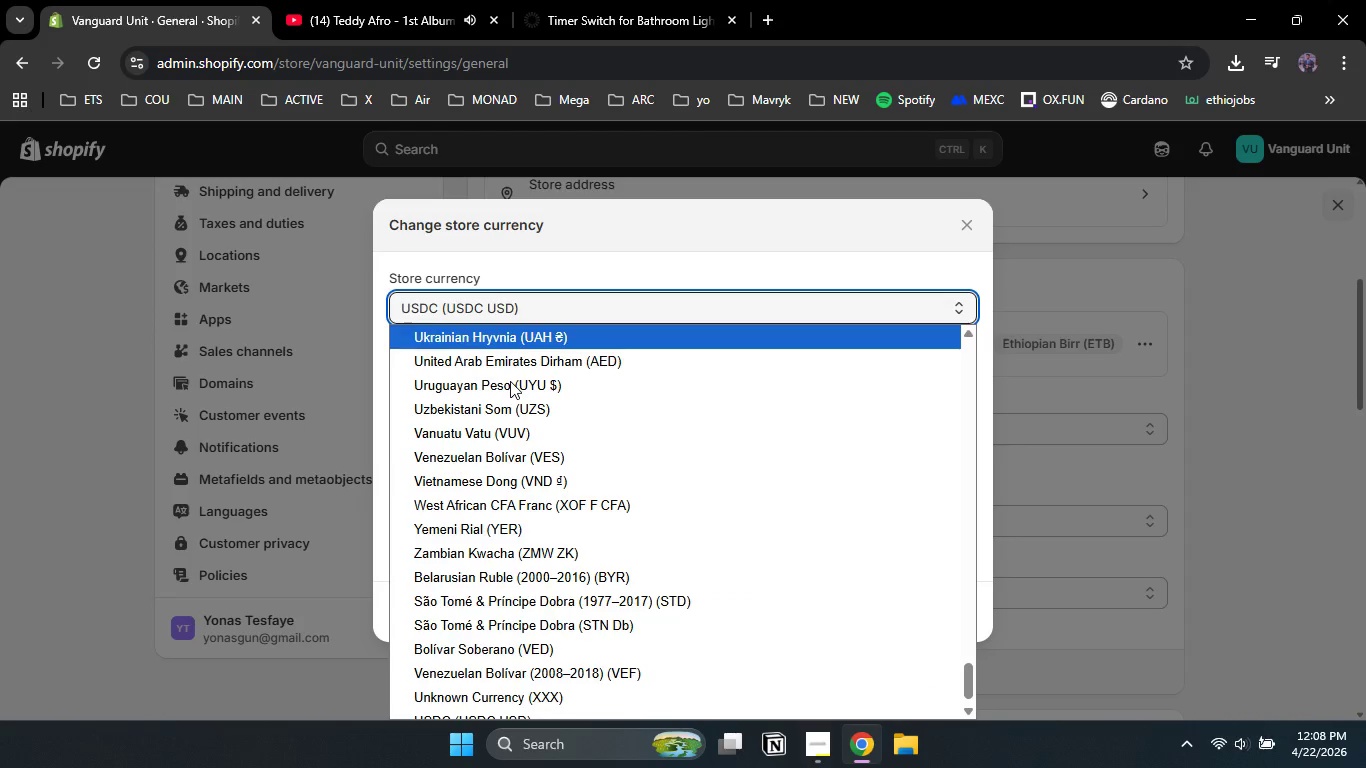 
key(ArrowUp)
 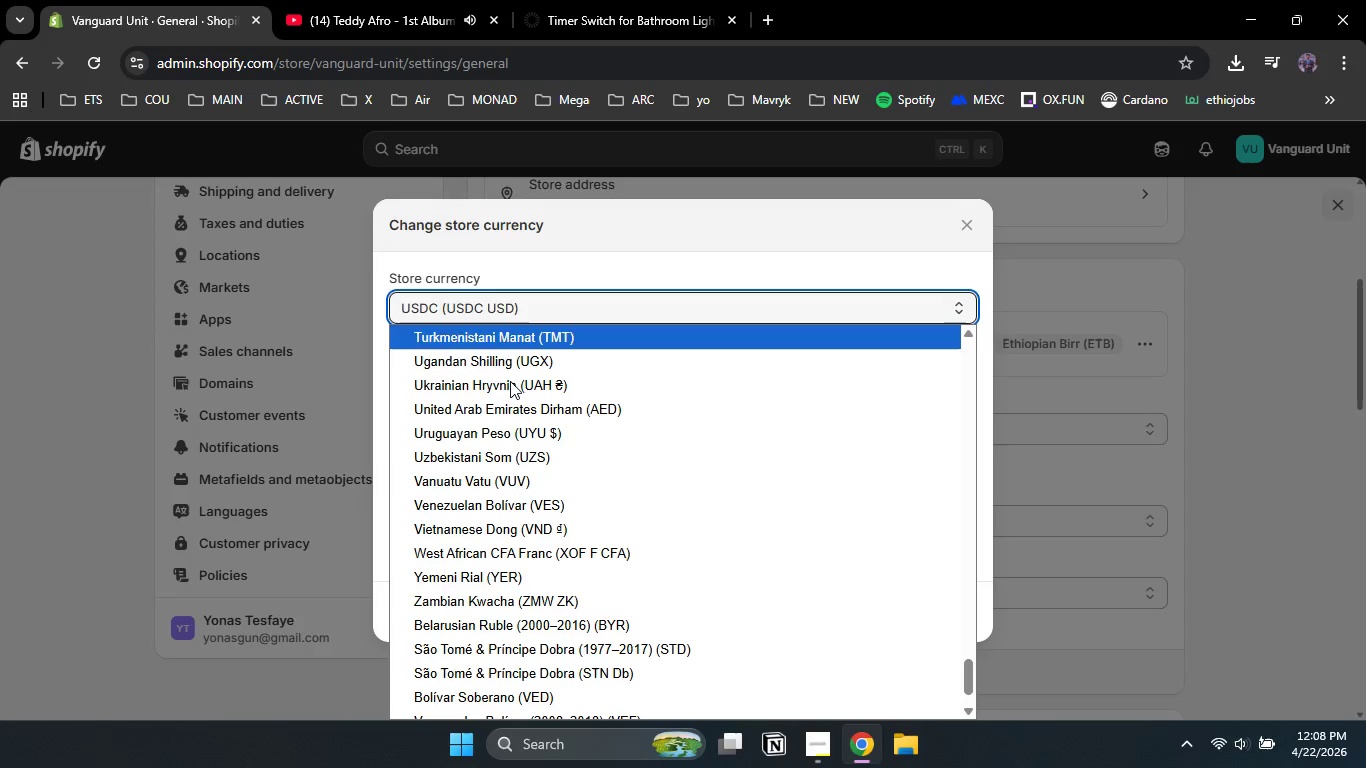 
key(ArrowUp)
 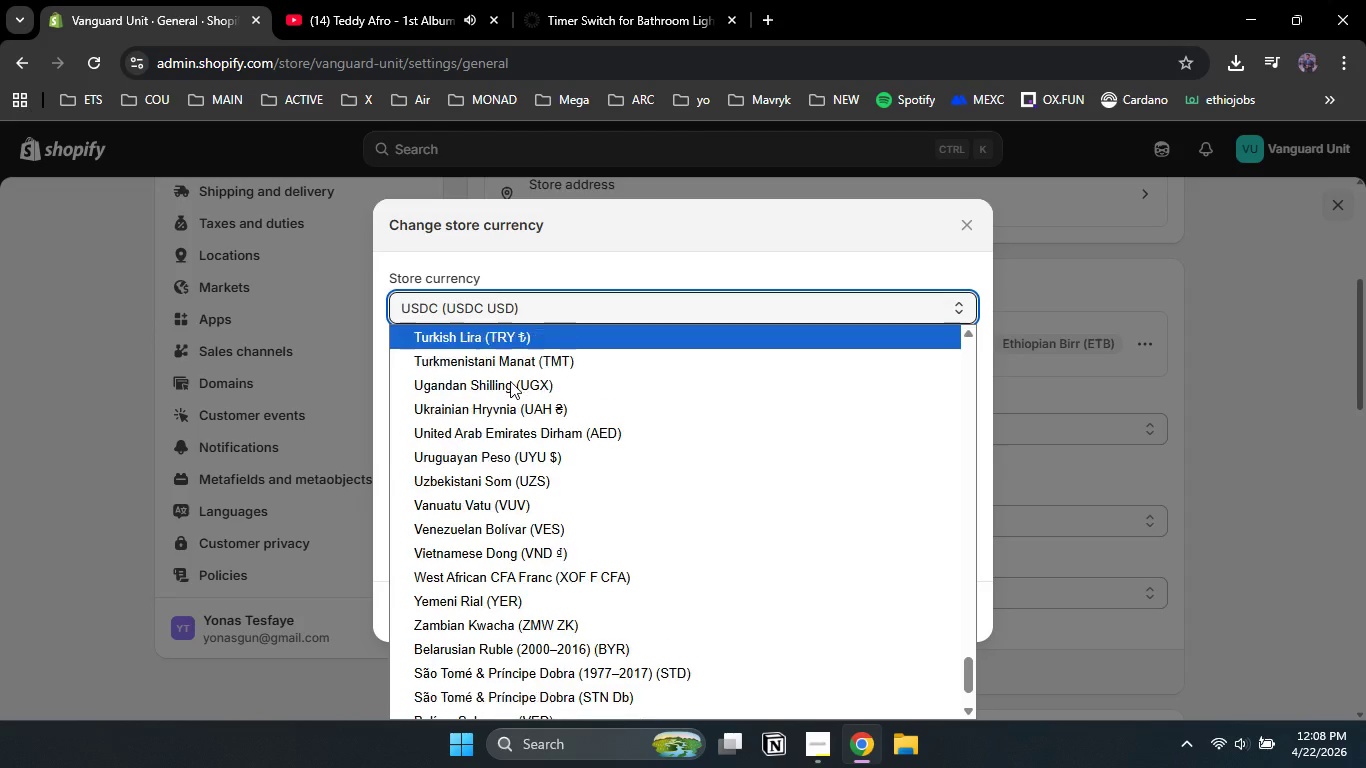 
key(ArrowUp)
 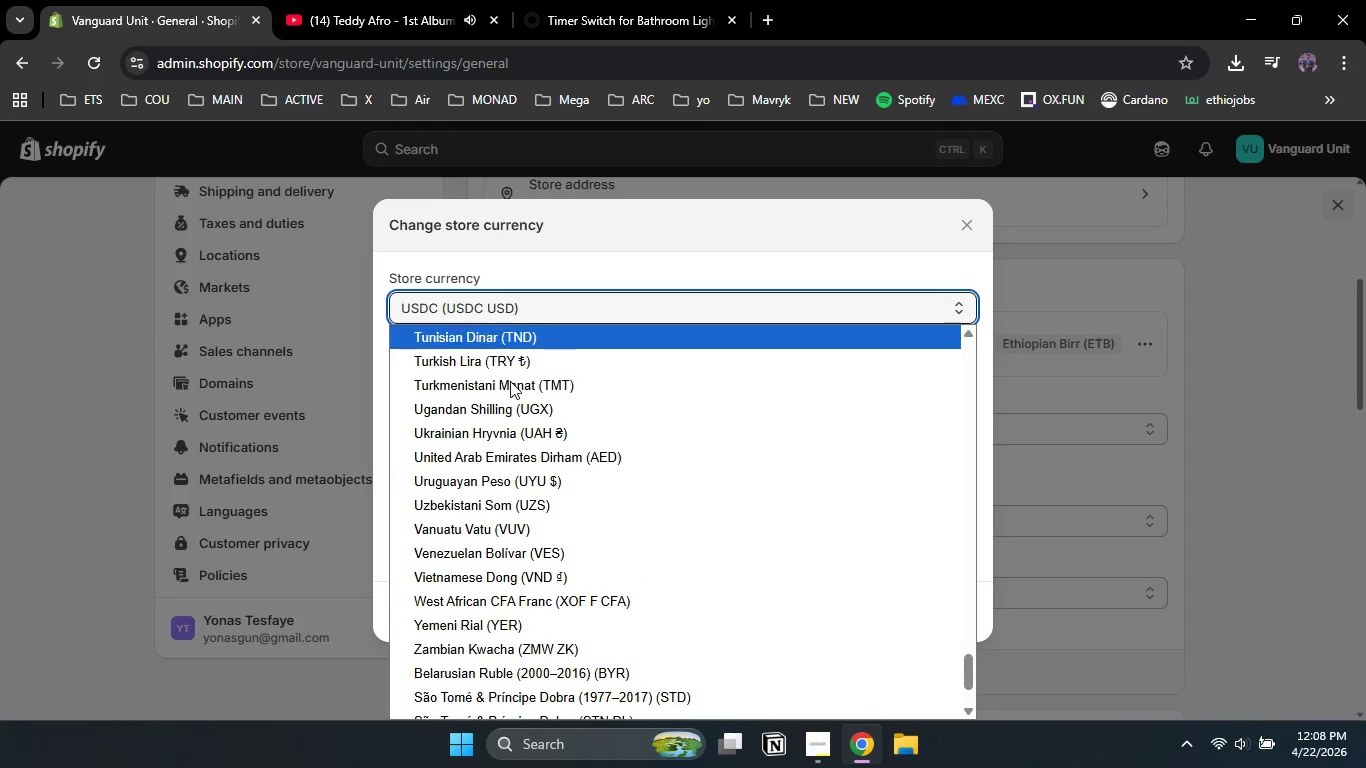 
key(ArrowUp)
 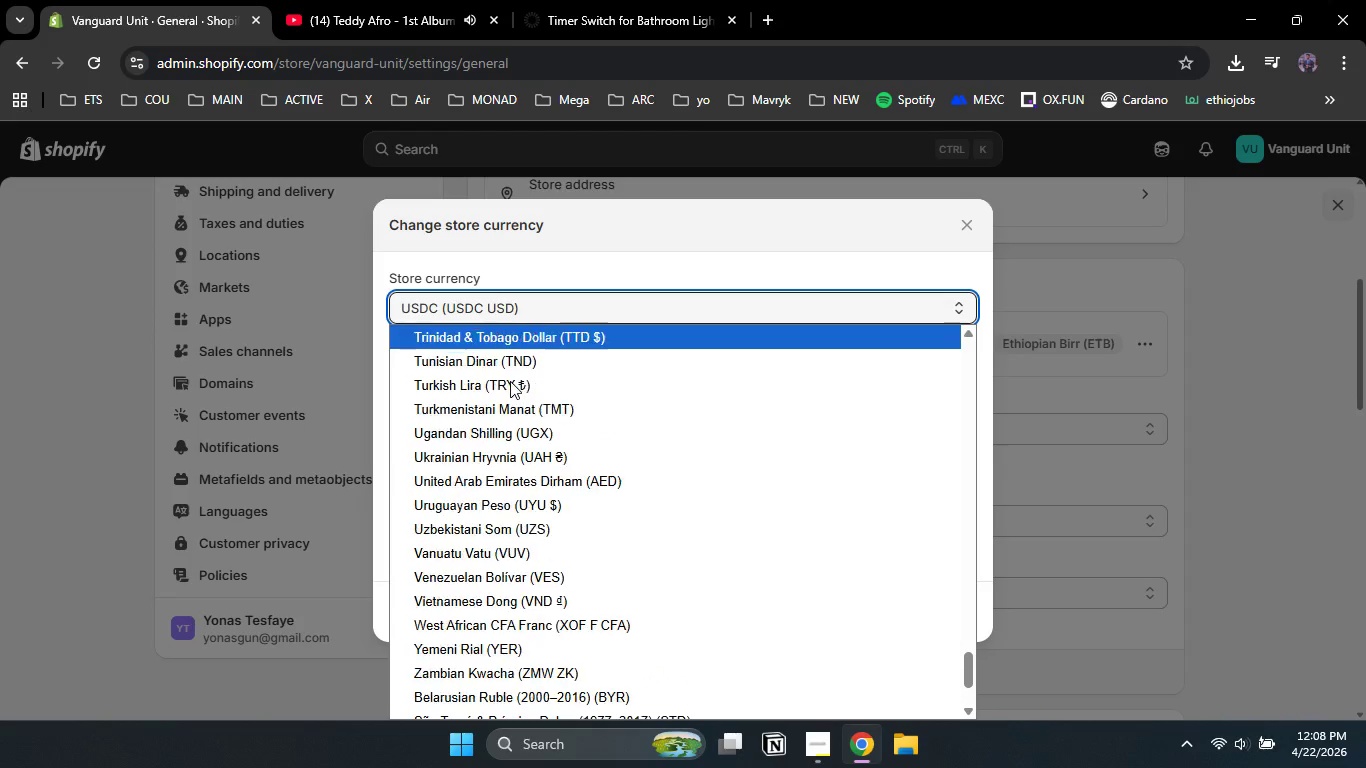 
key(ArrowUp)
 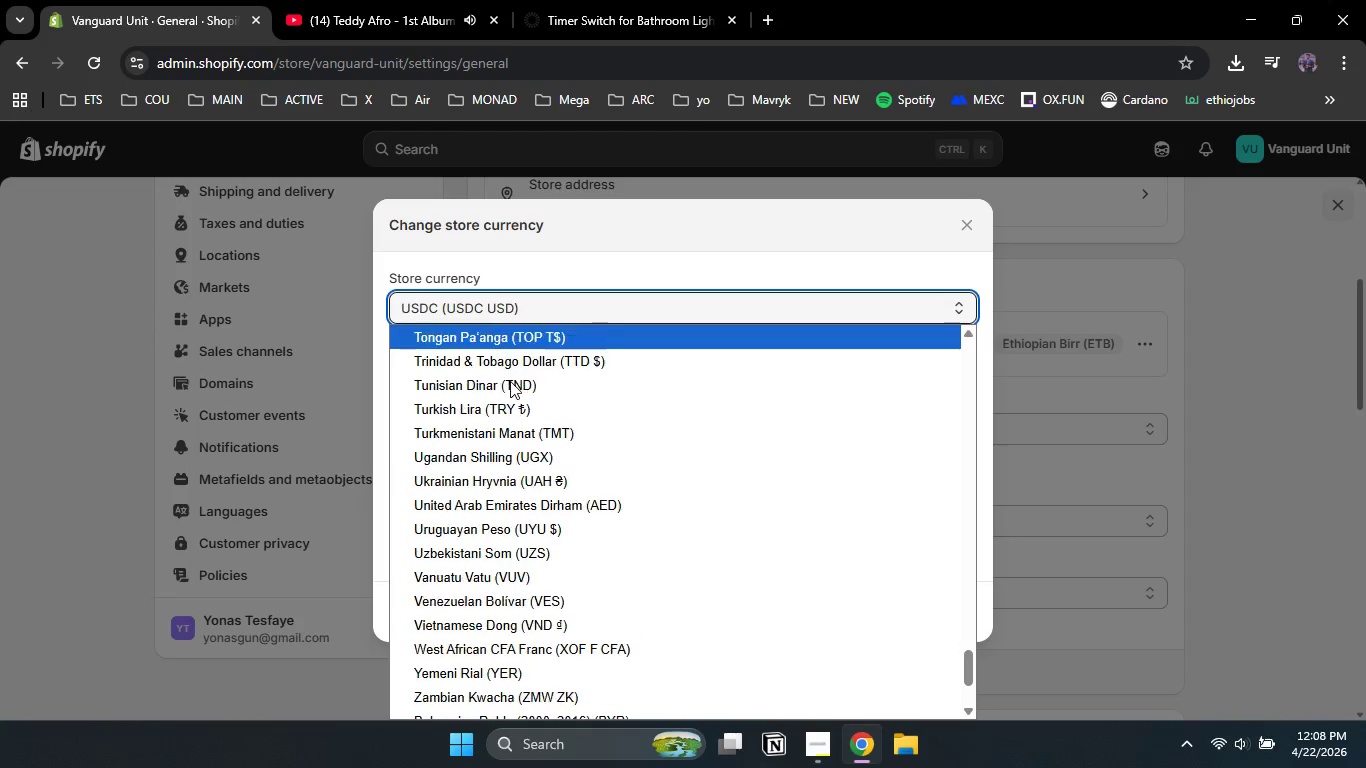 
key(ArrowUp)
 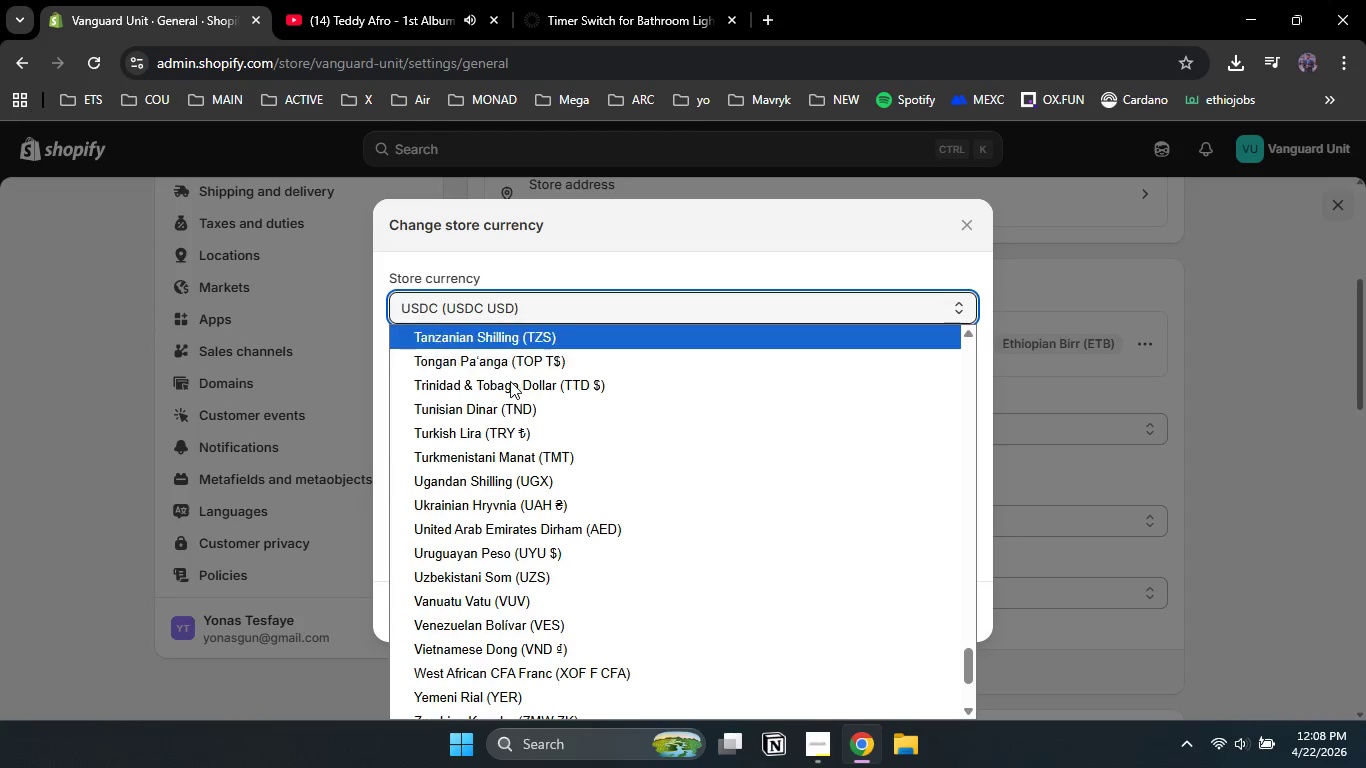 
key(ArrowUp)
 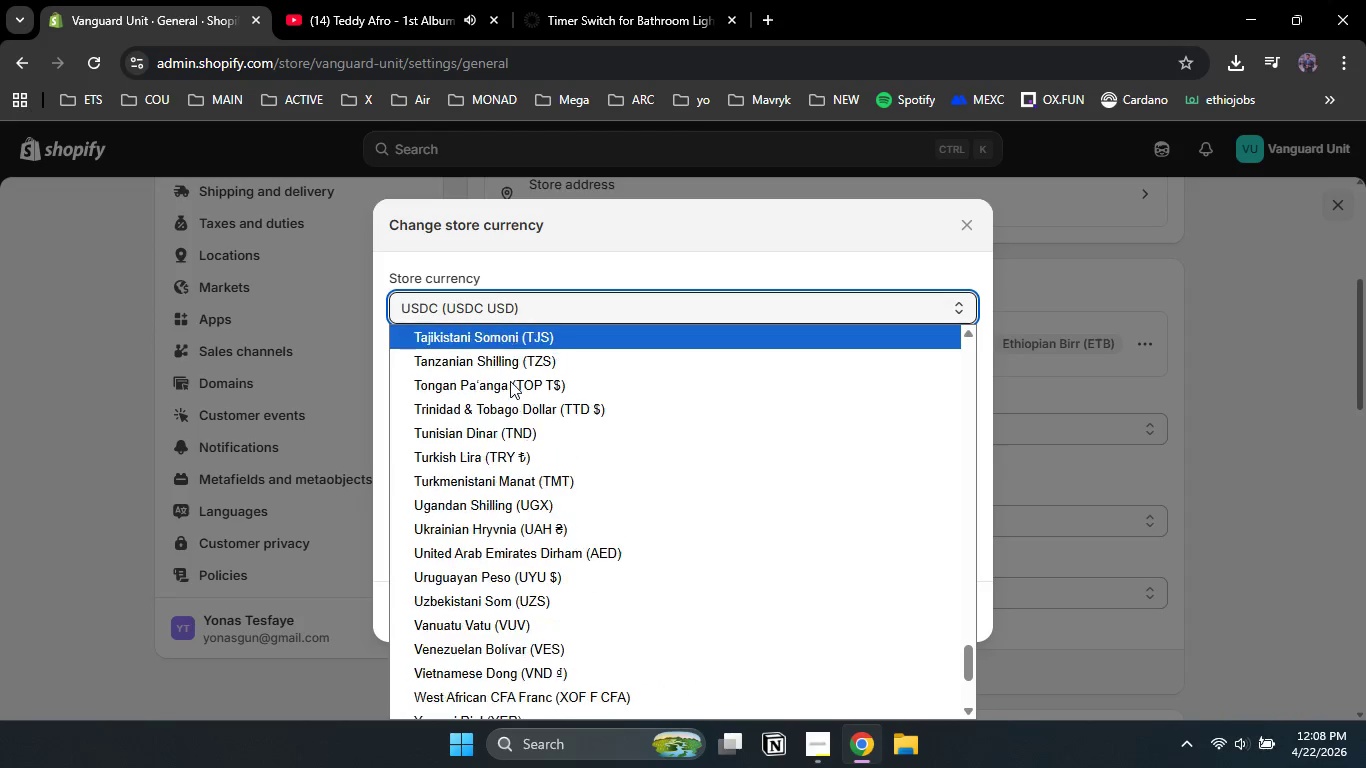 
key(ArrowUp)
 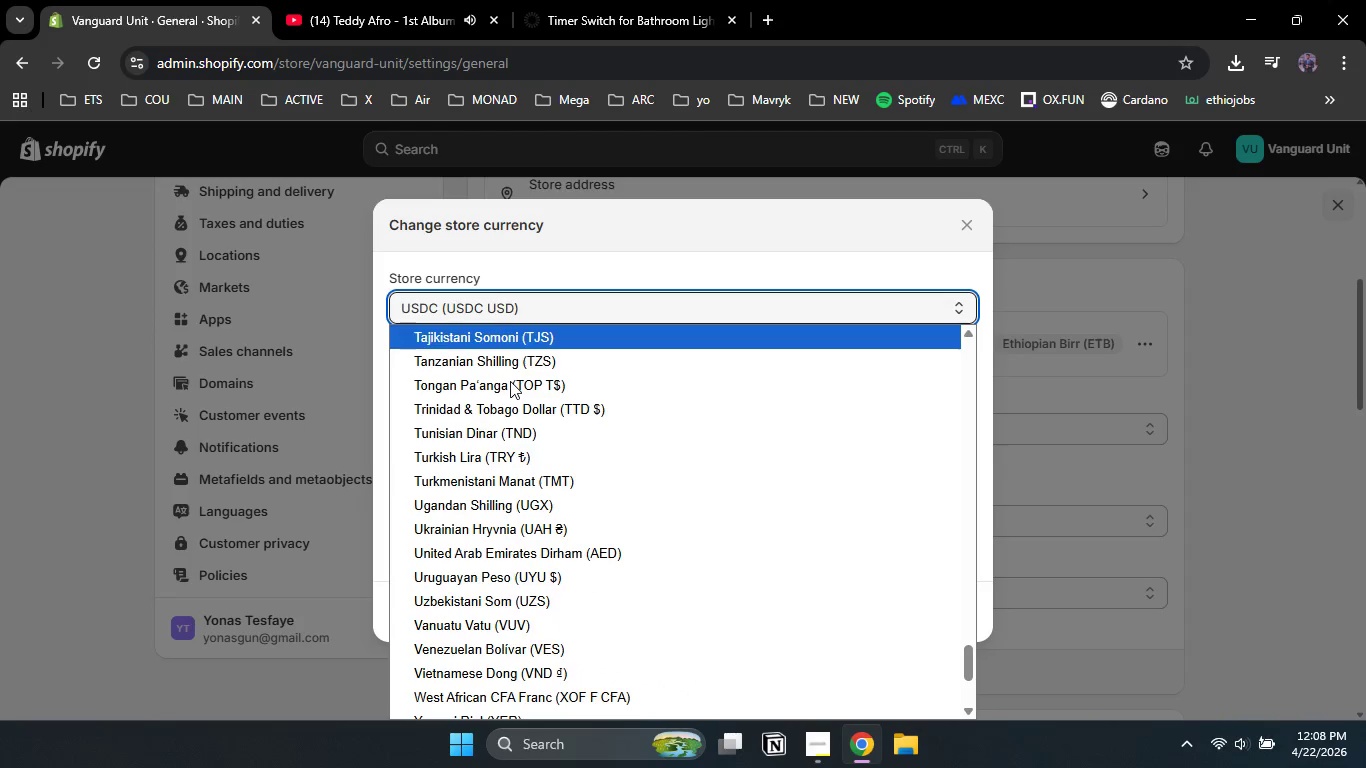 
key(ArrowUp)
 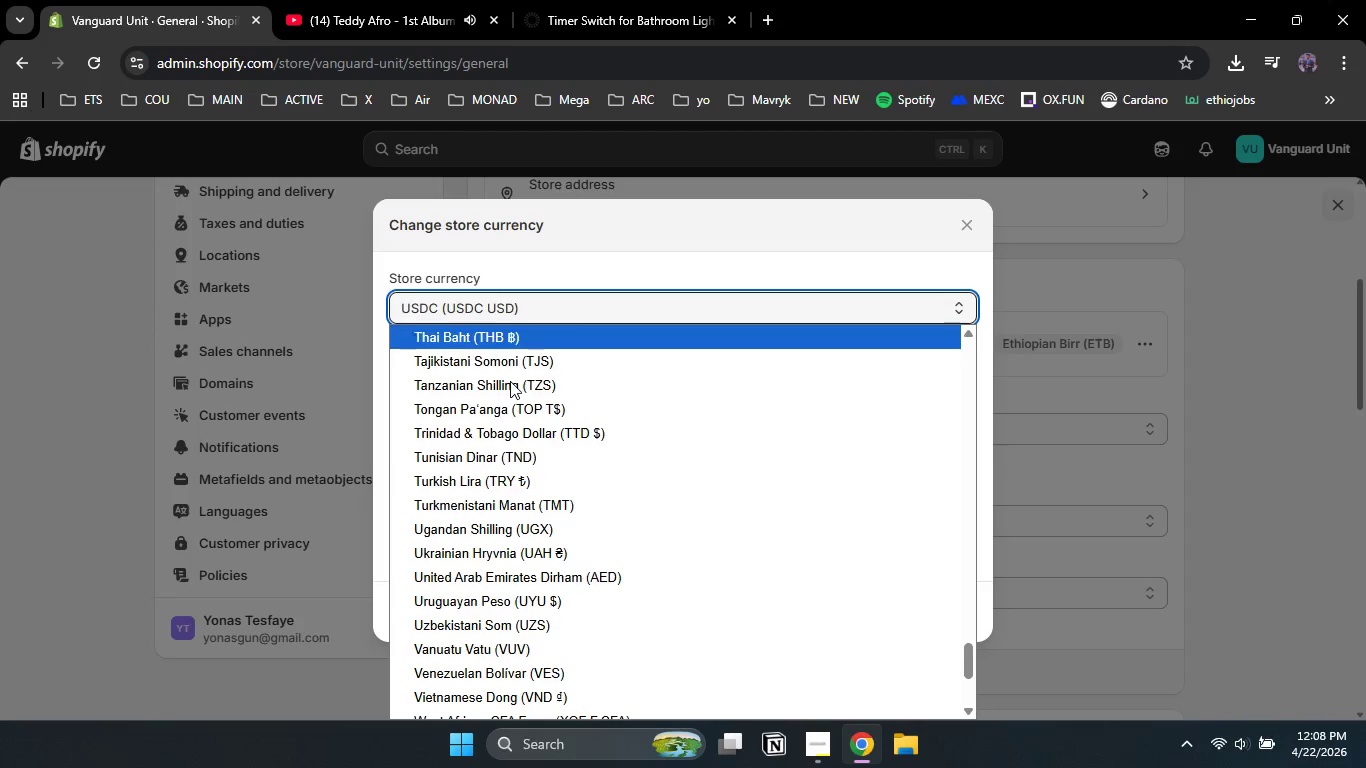 
key(ArrowUp)
 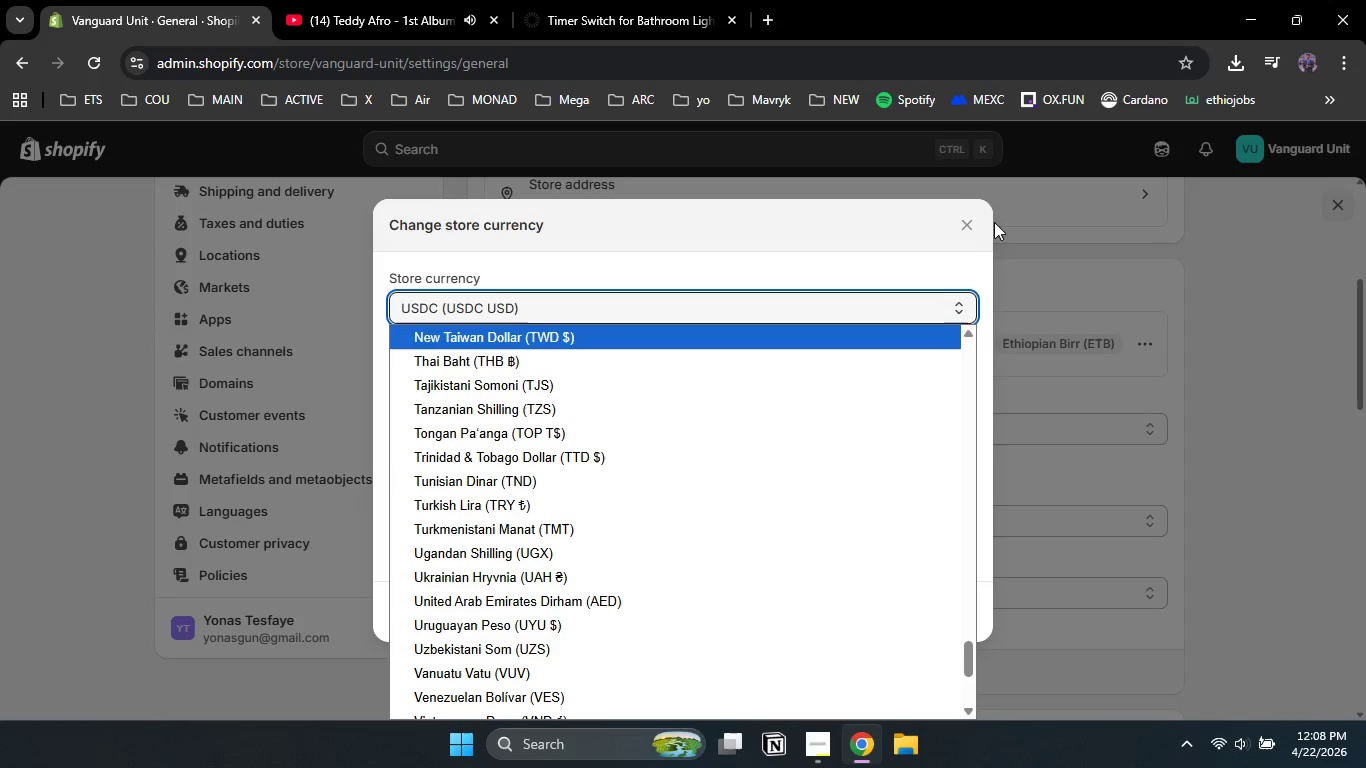 
left_click([958, 216])
 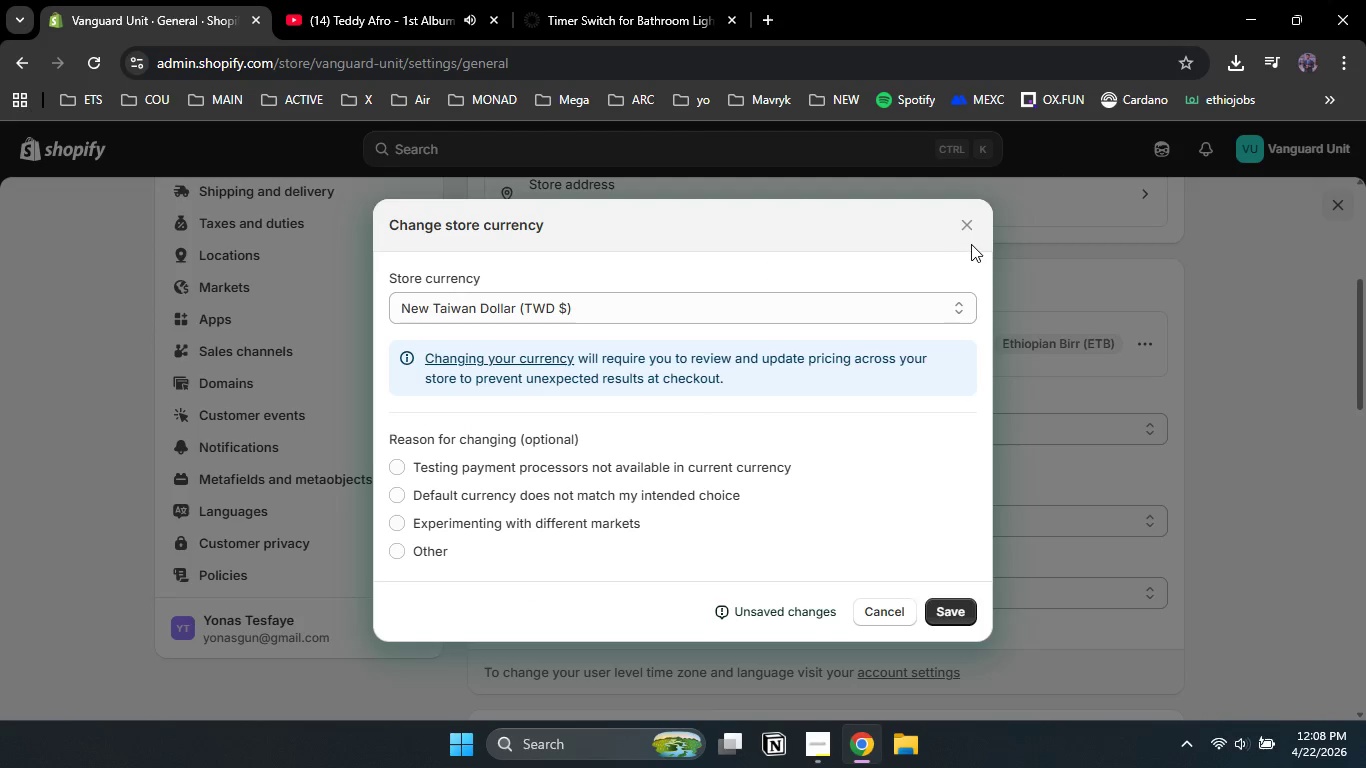 
left_click([970, 230])
 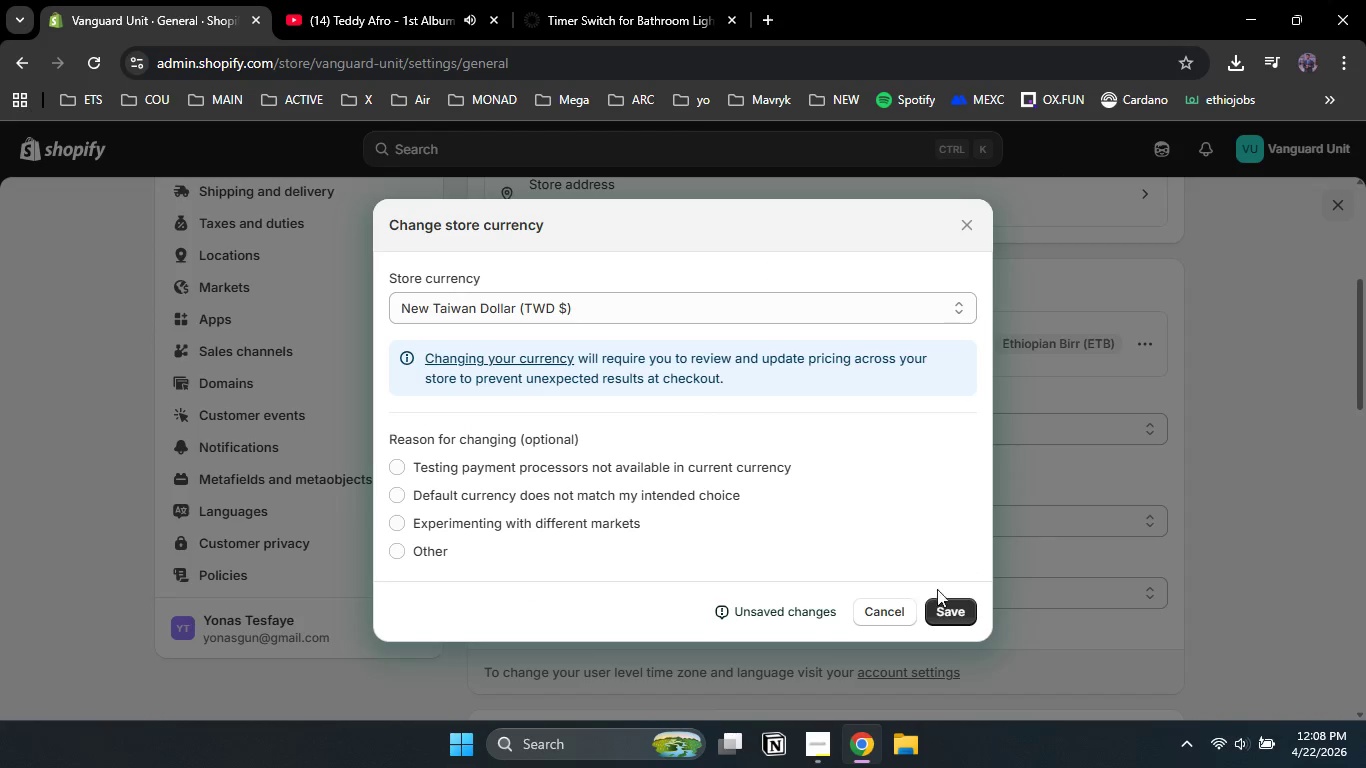 
left_click([884, 610])
 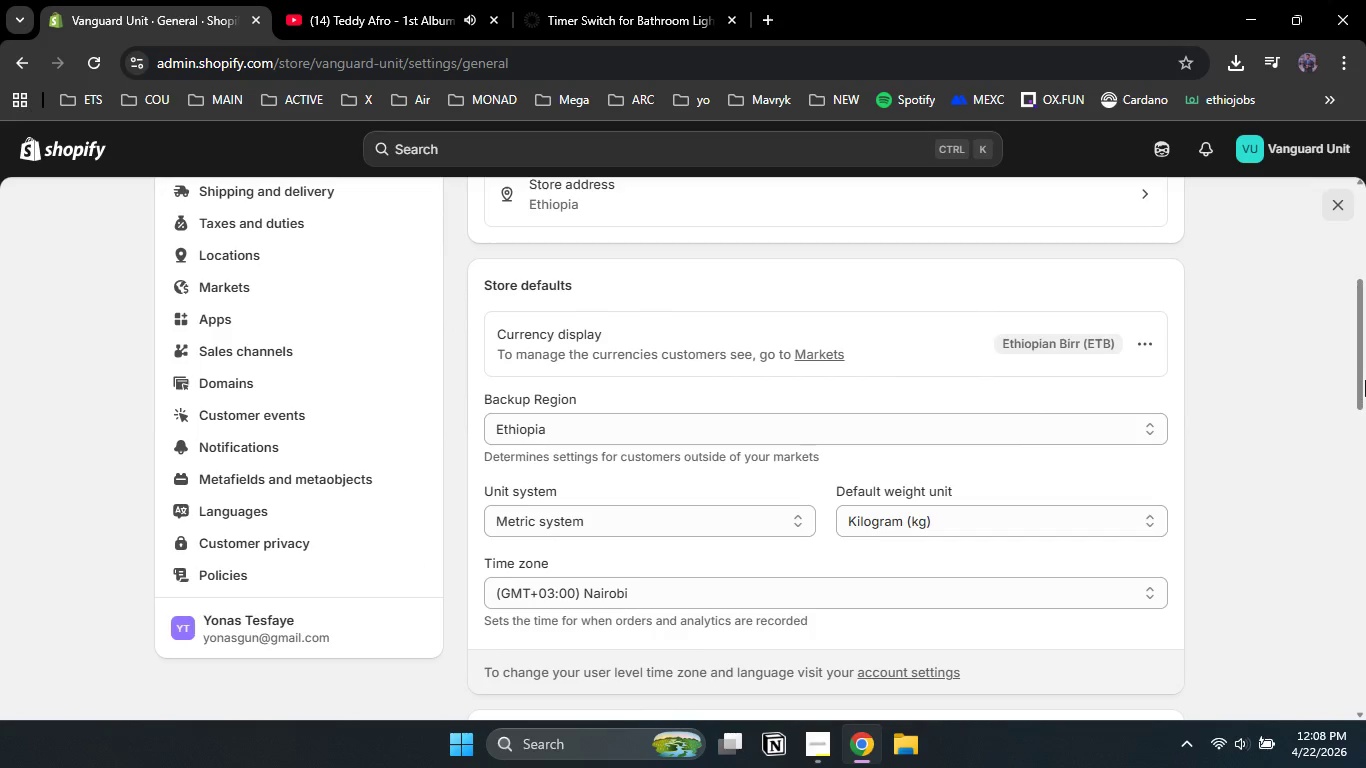 
left_click_drag(start_coordinate=[1365, 374], to_coordinate=[1361, 259])
 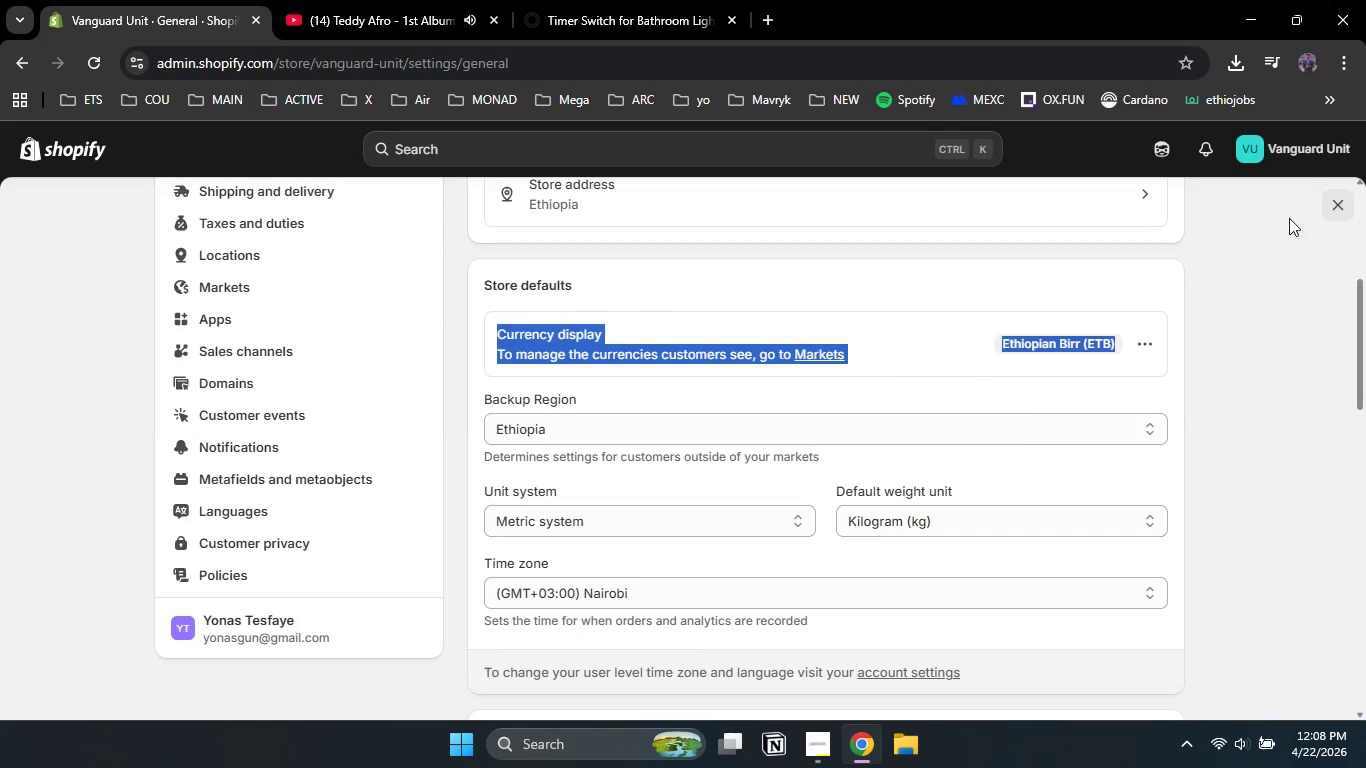 
left_click([1331, 205])
 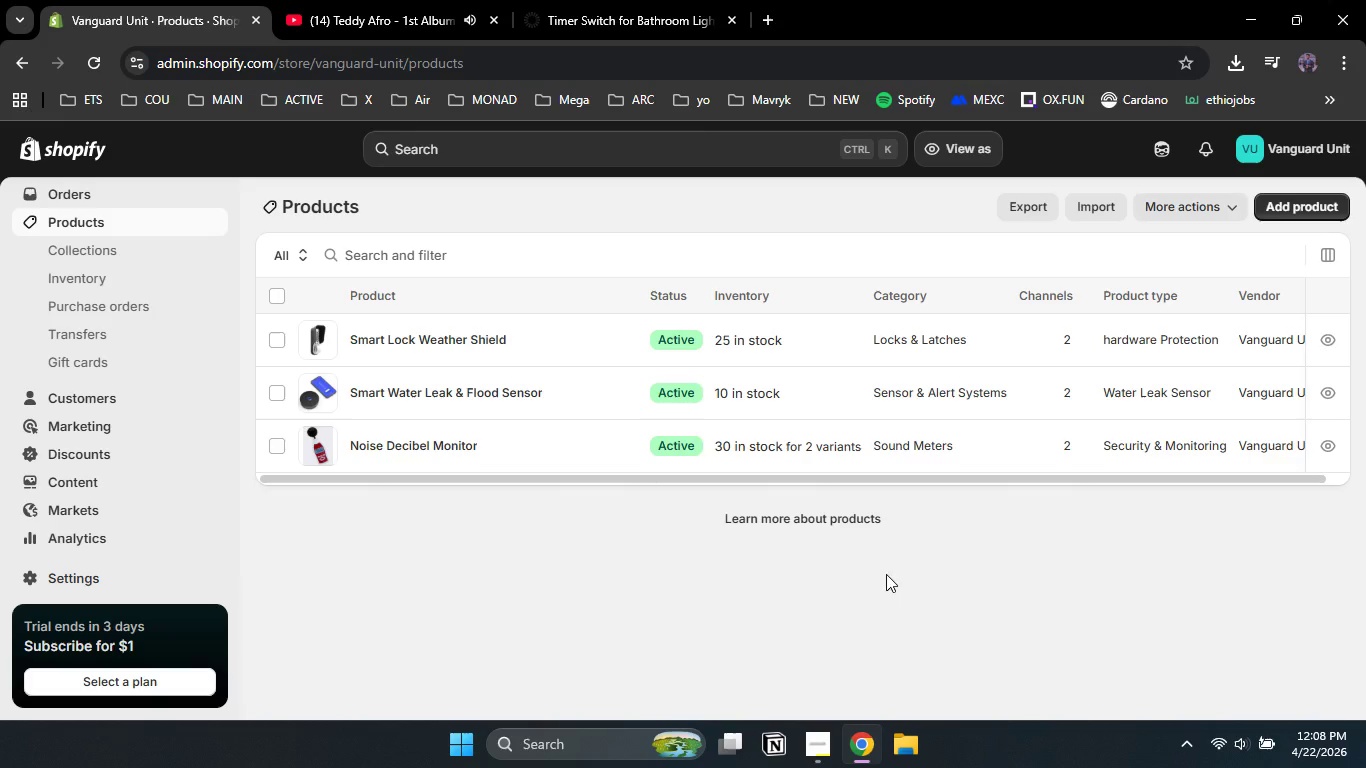 
left_click([813, 747])
 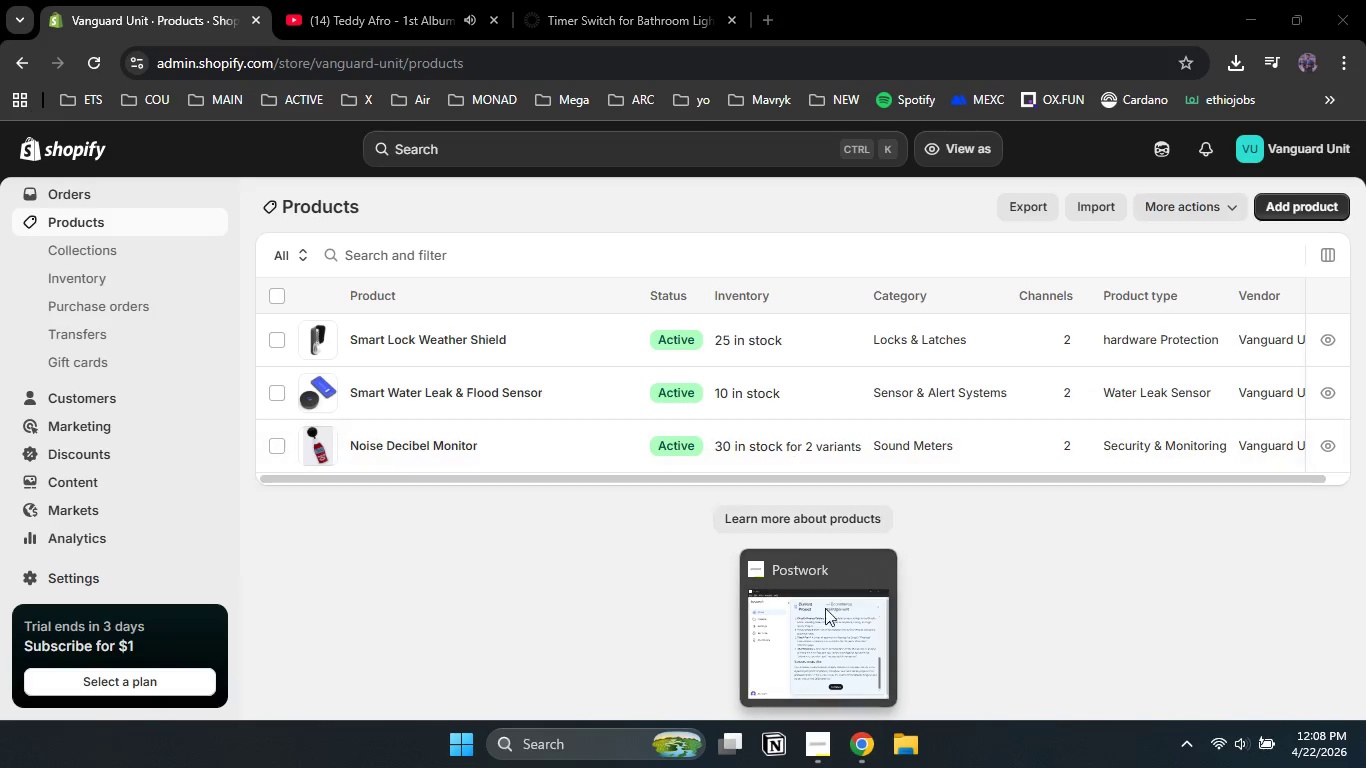 
left_click([824, 643])